 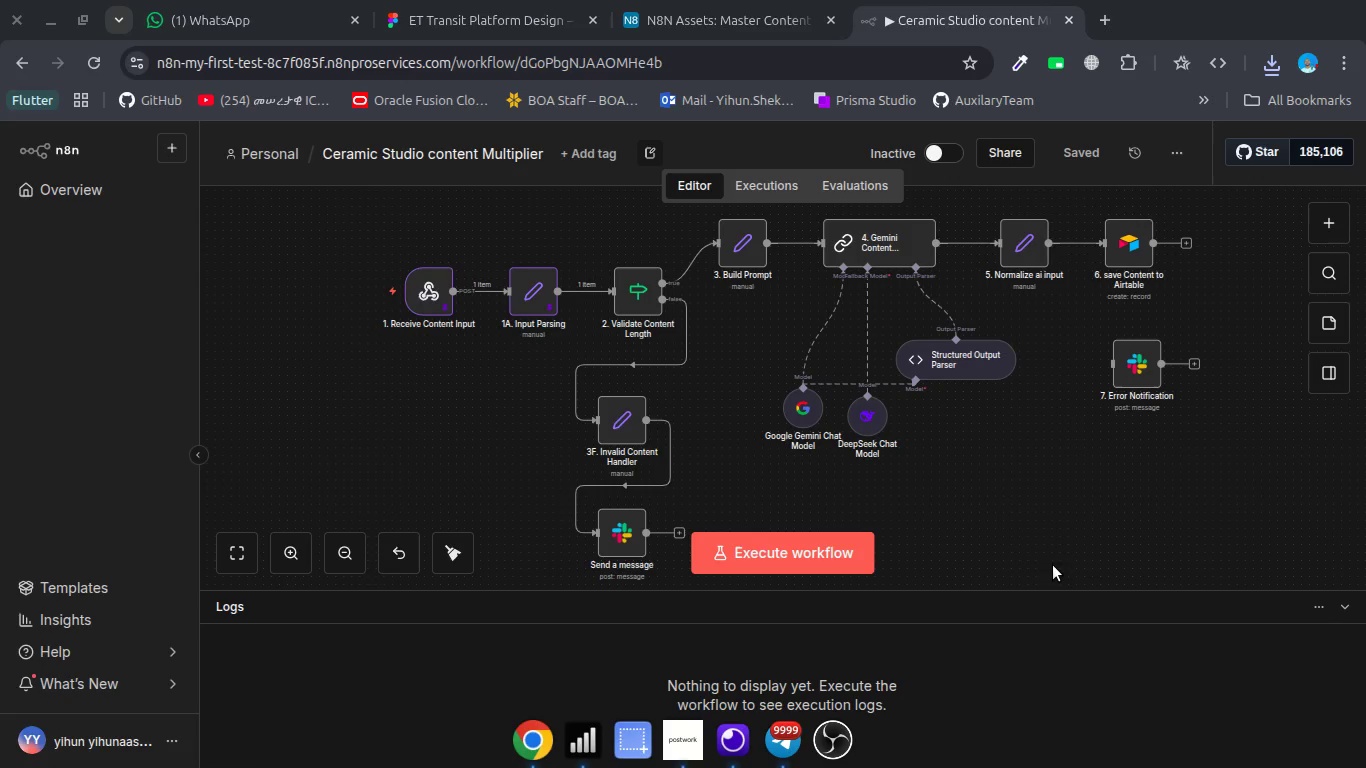 
key(Alt+Tab)
 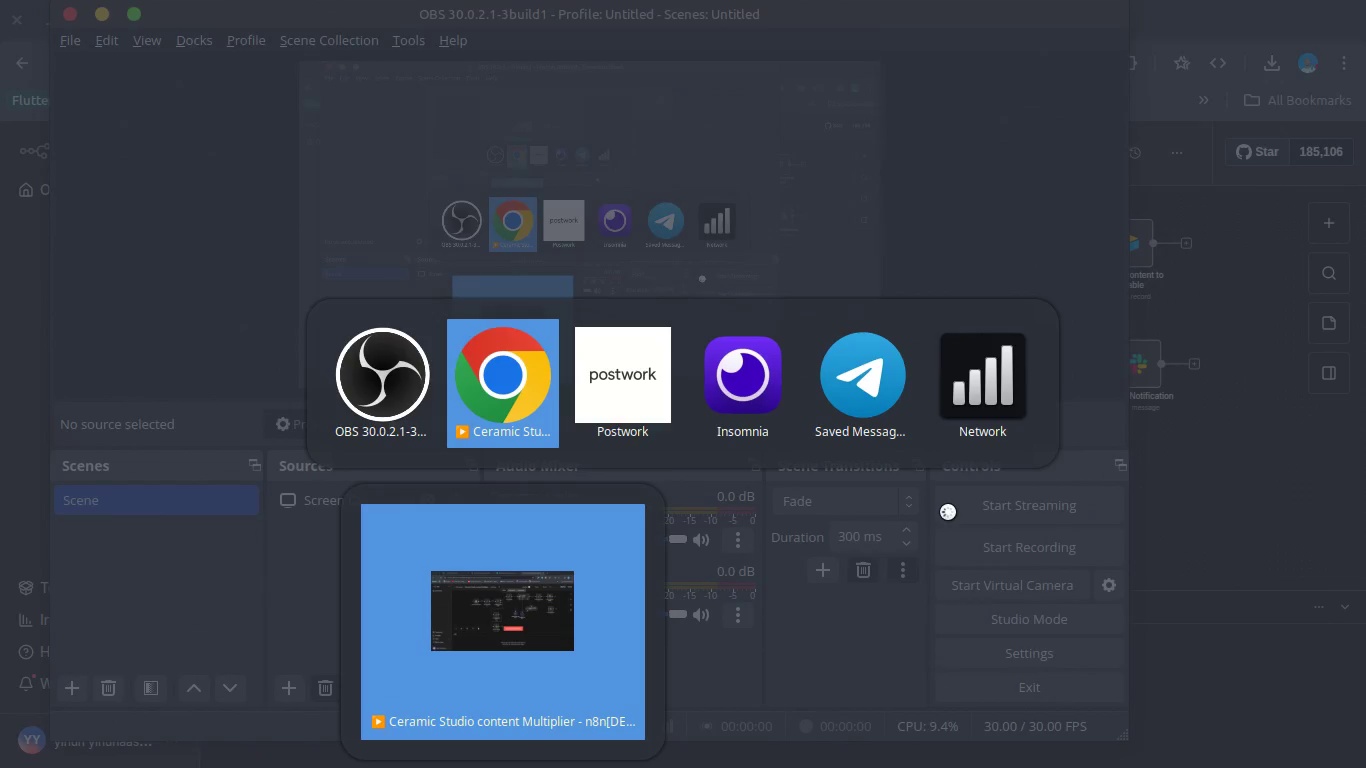 
key(Alt+Tab)
 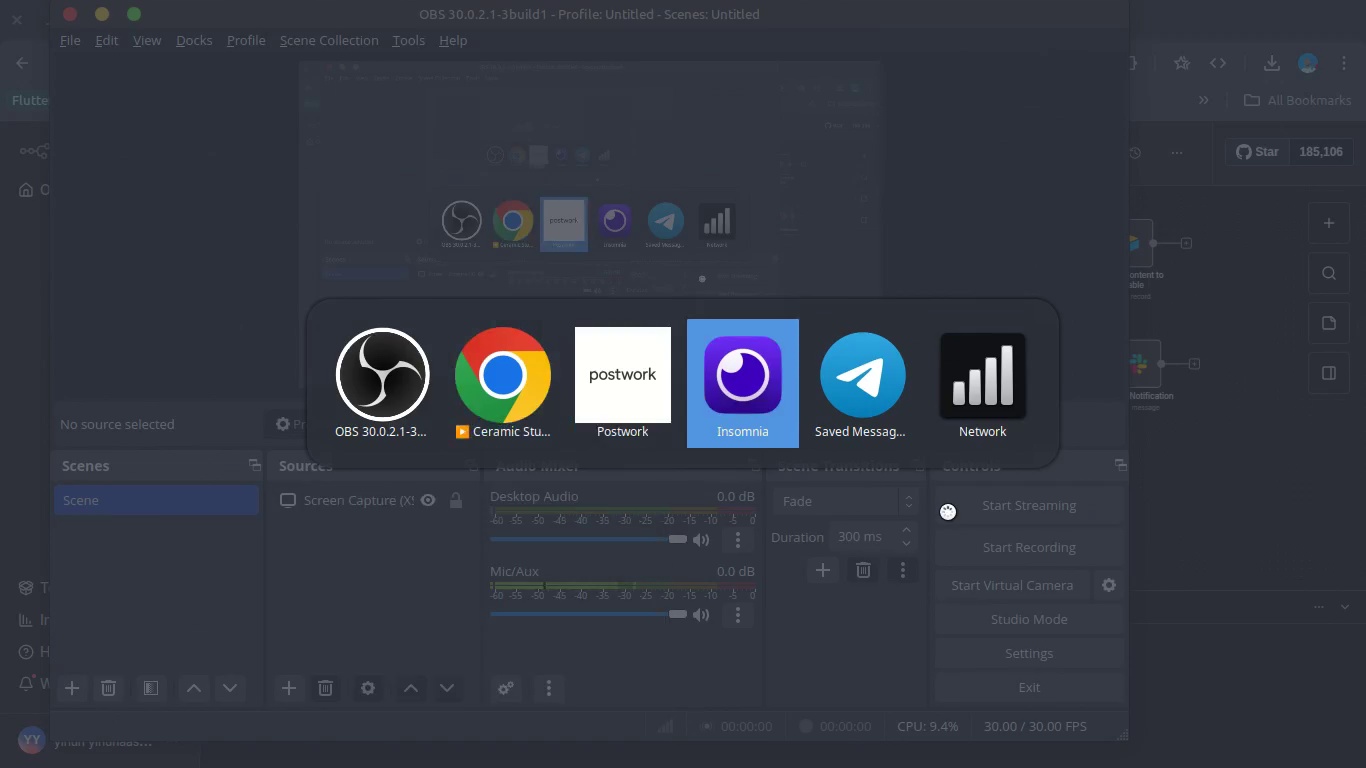 
key(Alt+Tab)
 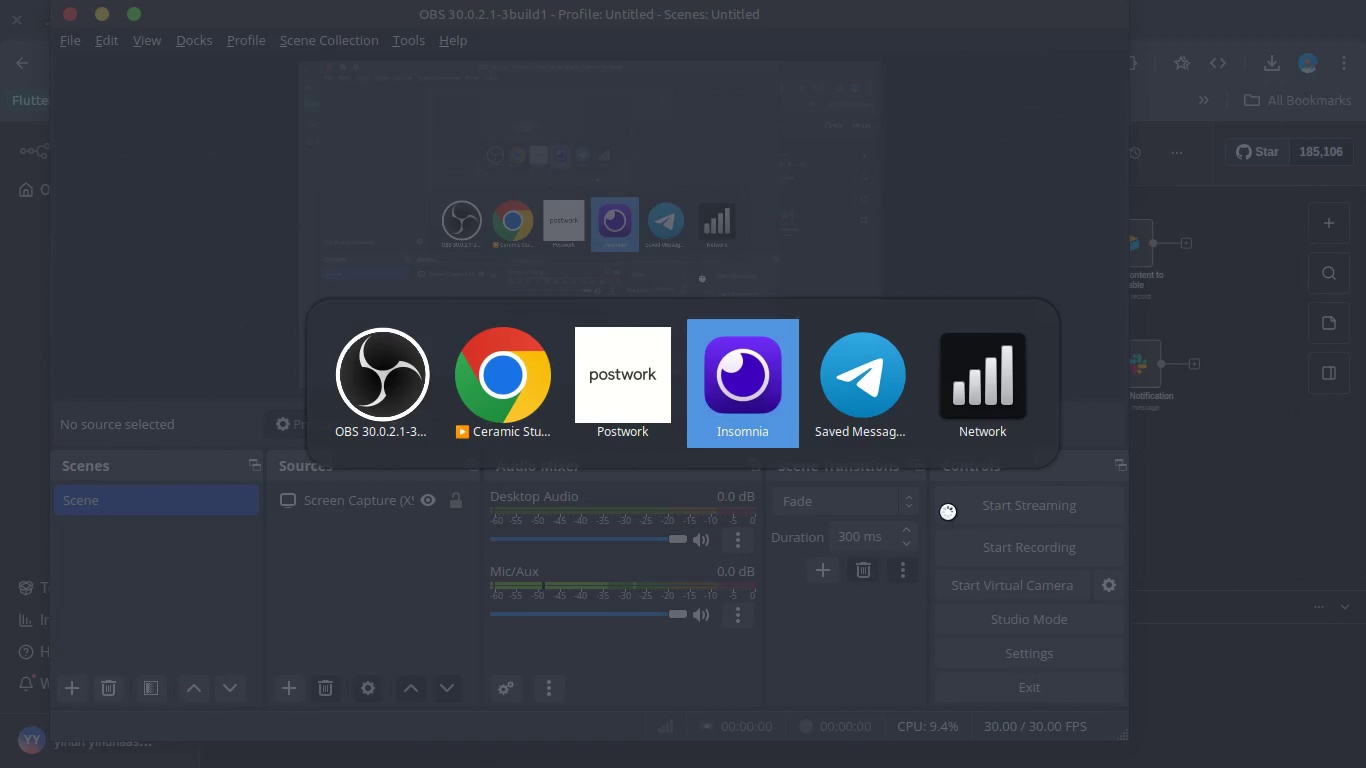 
key(Alt+Tab)
 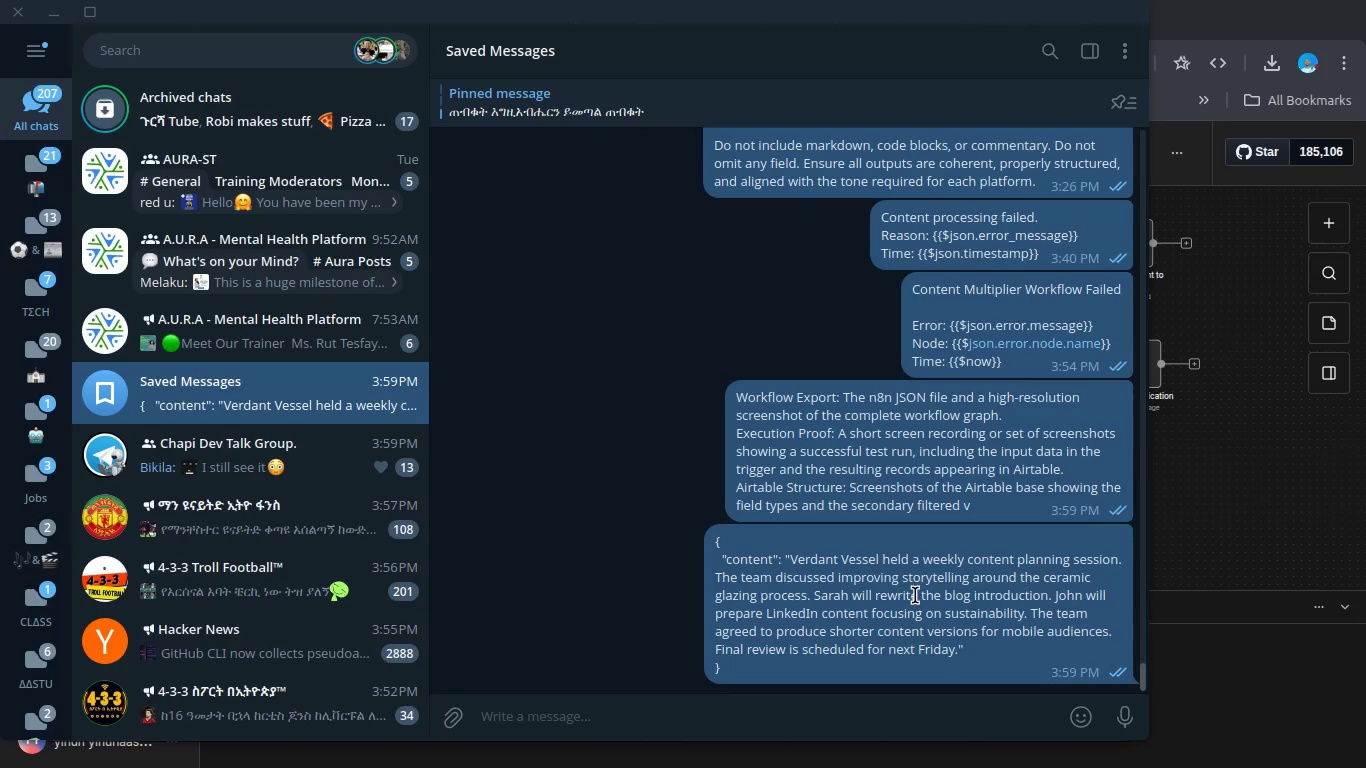 
right_click([915, 595])
 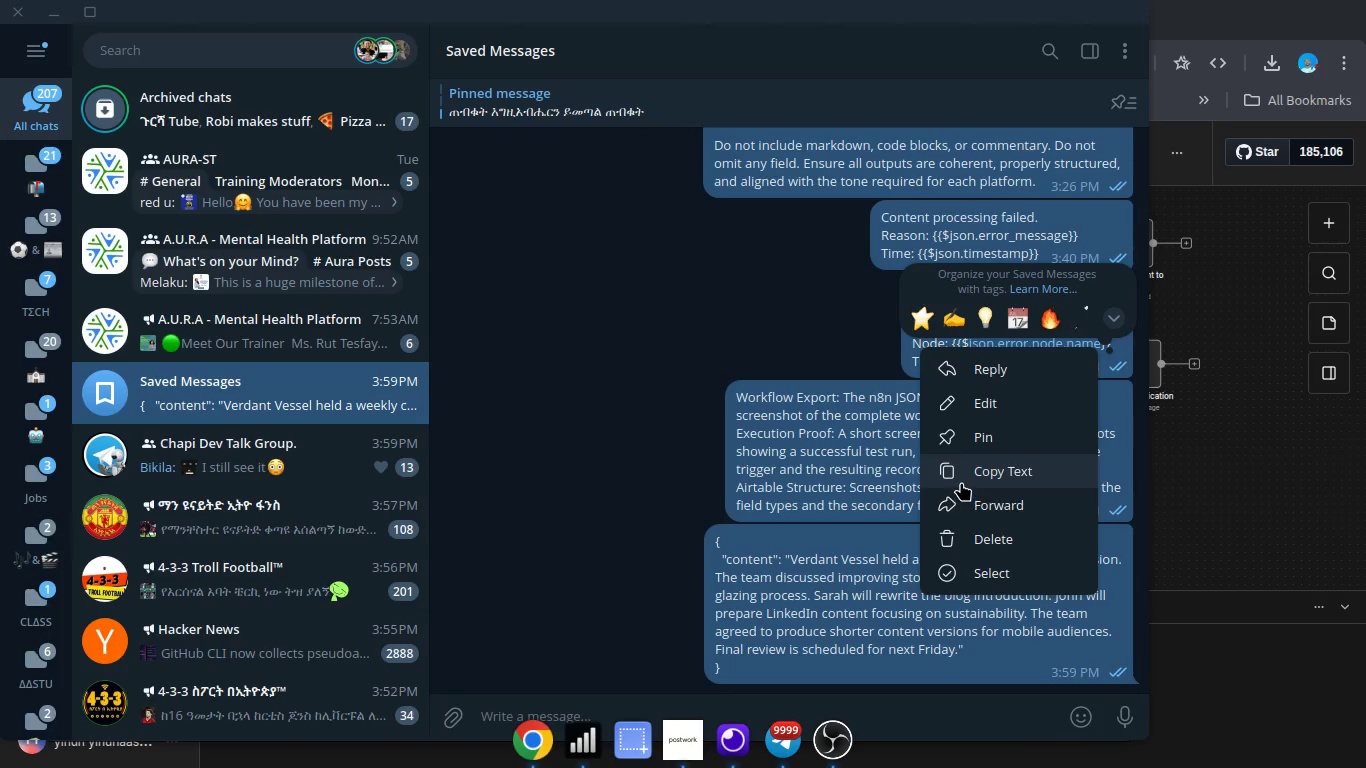 
left_click([961, 482])
 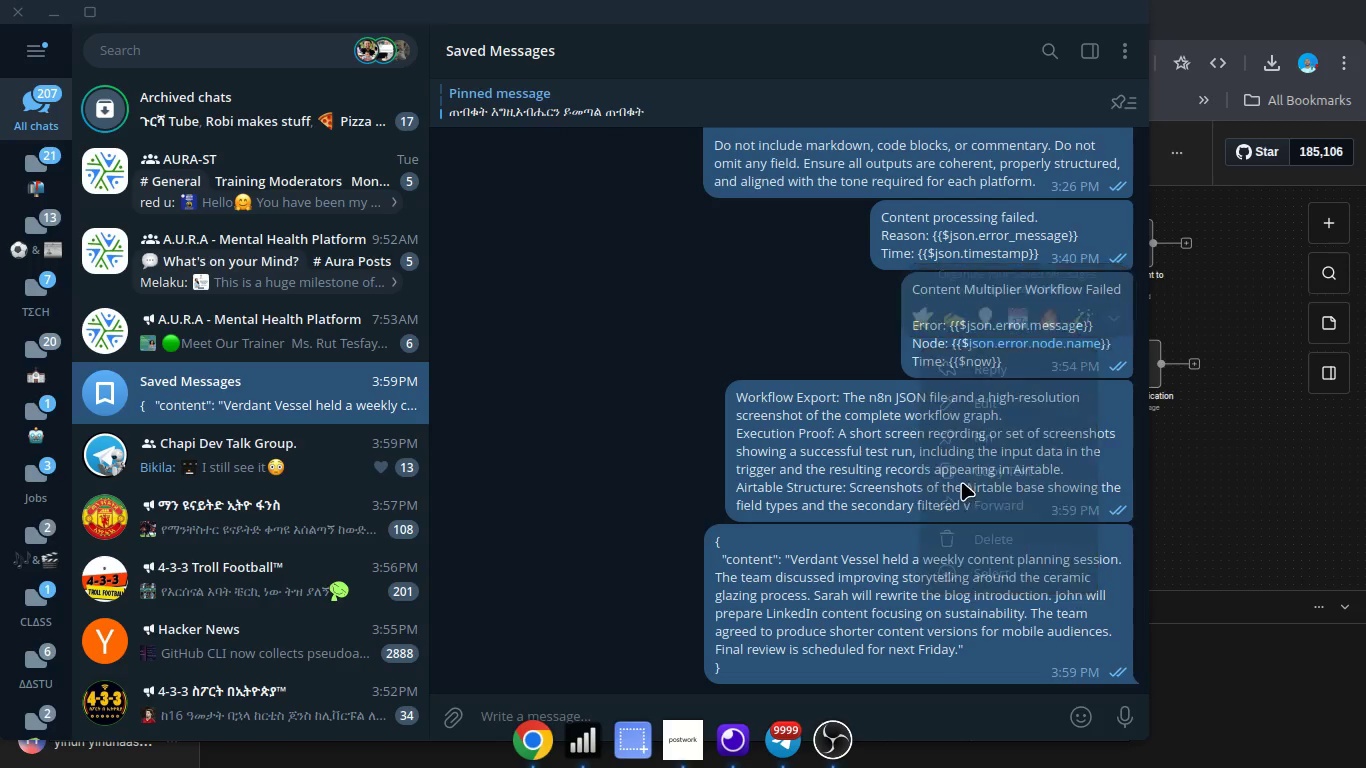 
key(Alt+Tab)
 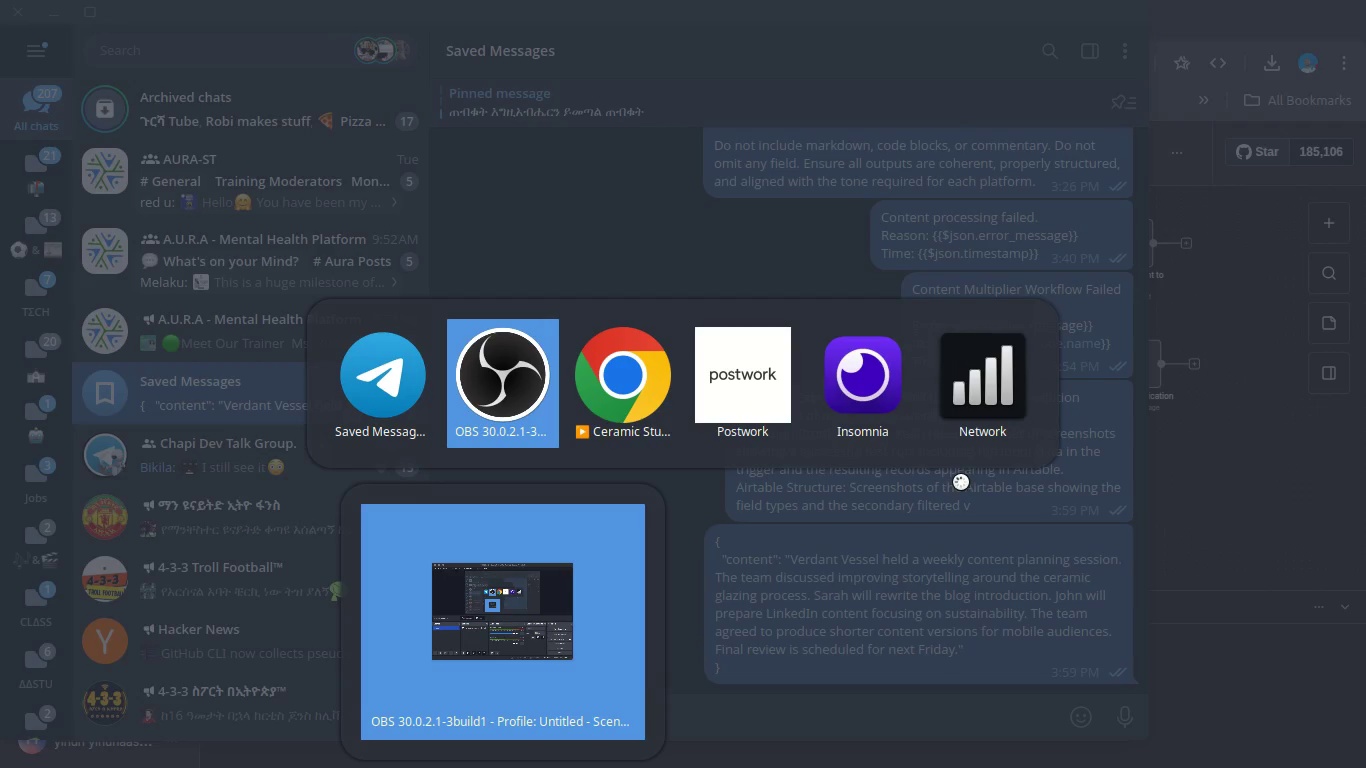 
key(Alt+Tab)
 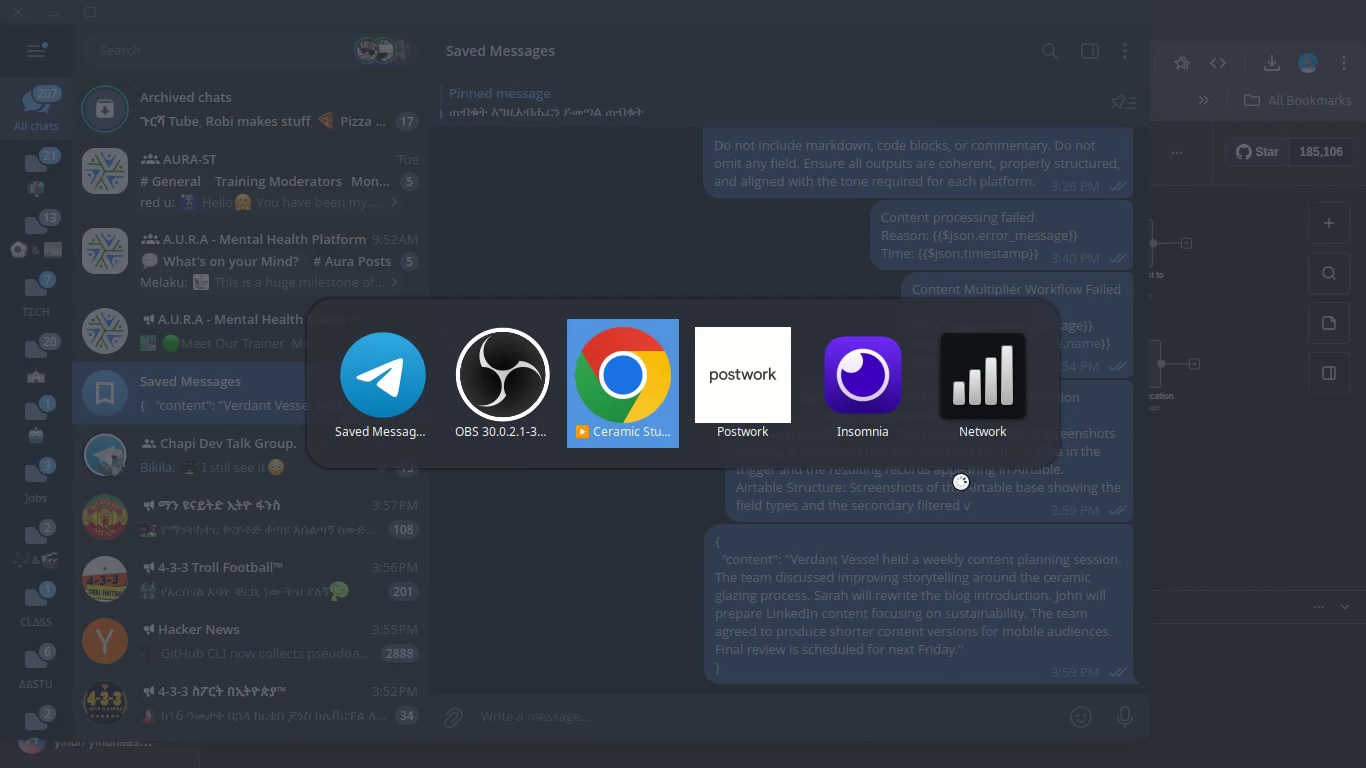 
key(Alt+Tab)
 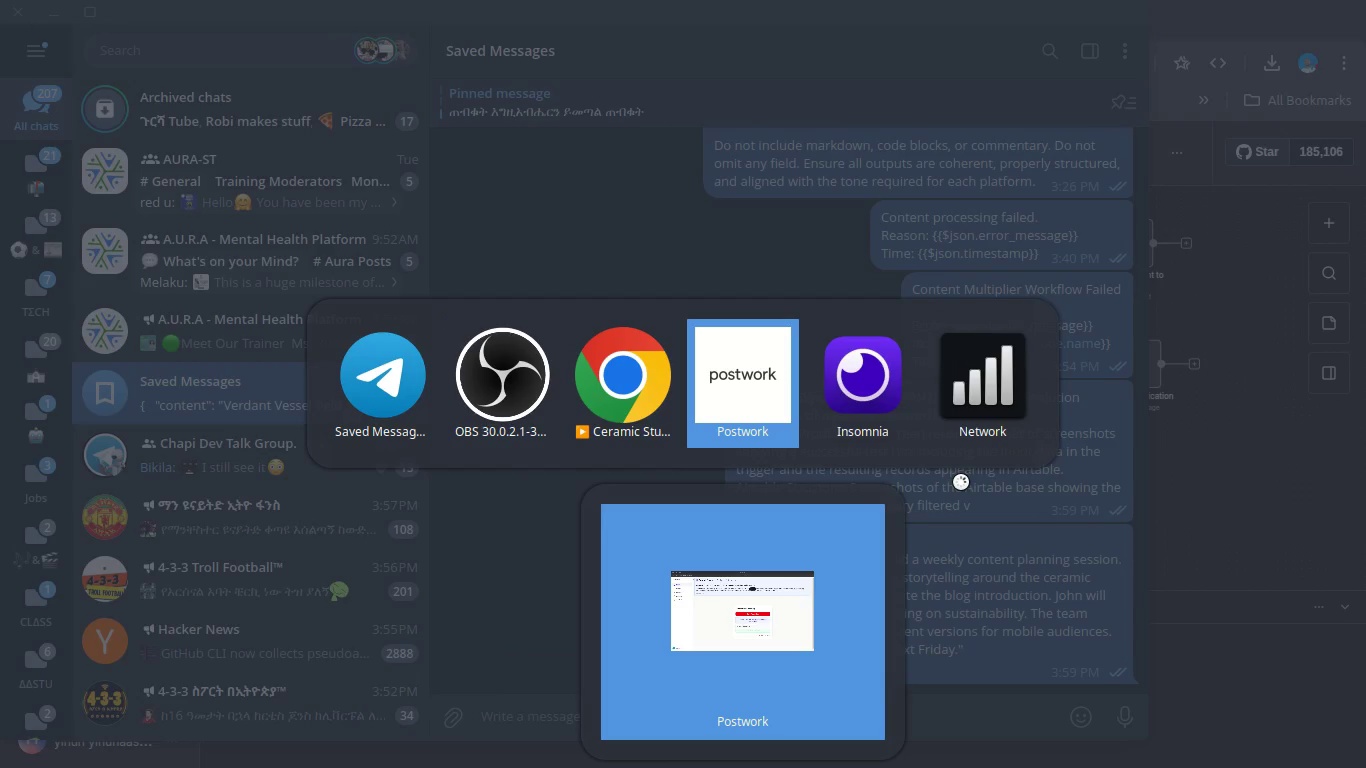 
key(Alt+Tab)
 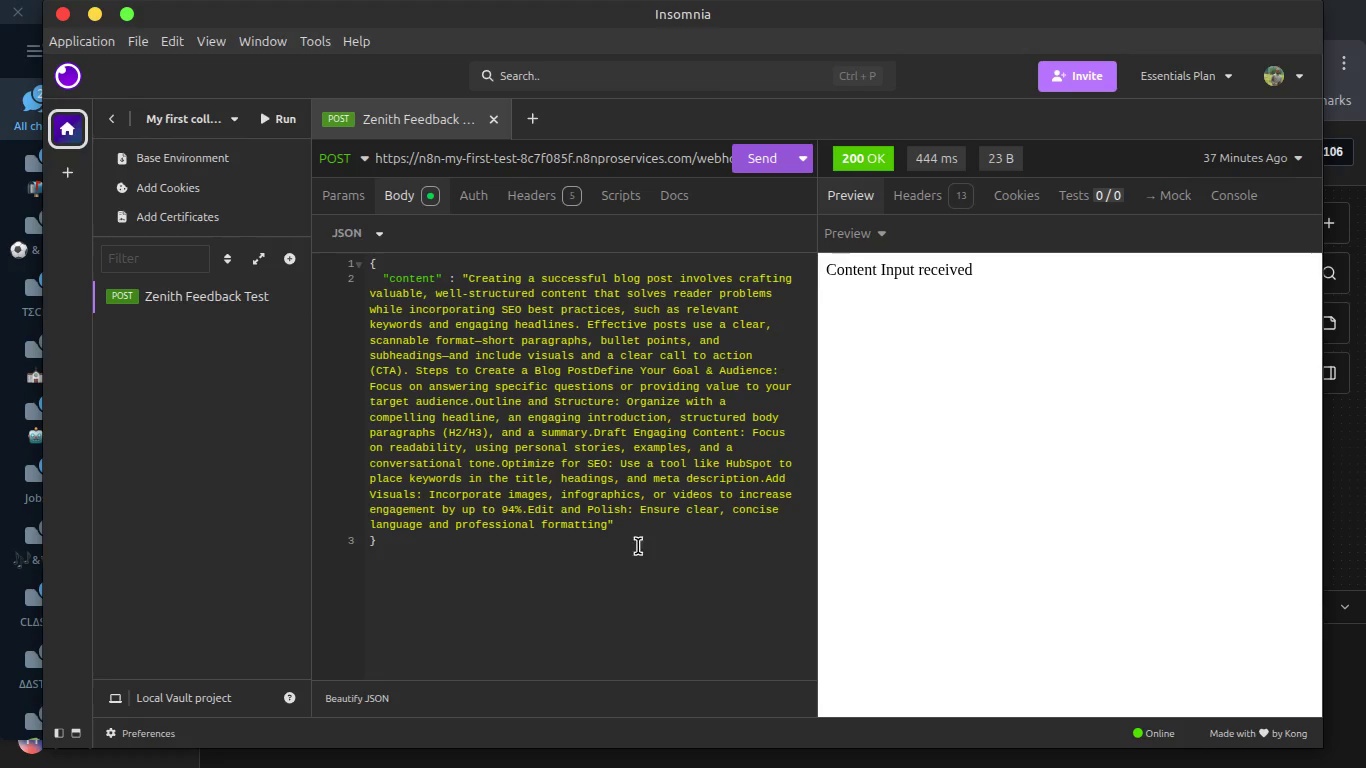 
left_click([583, 597])
 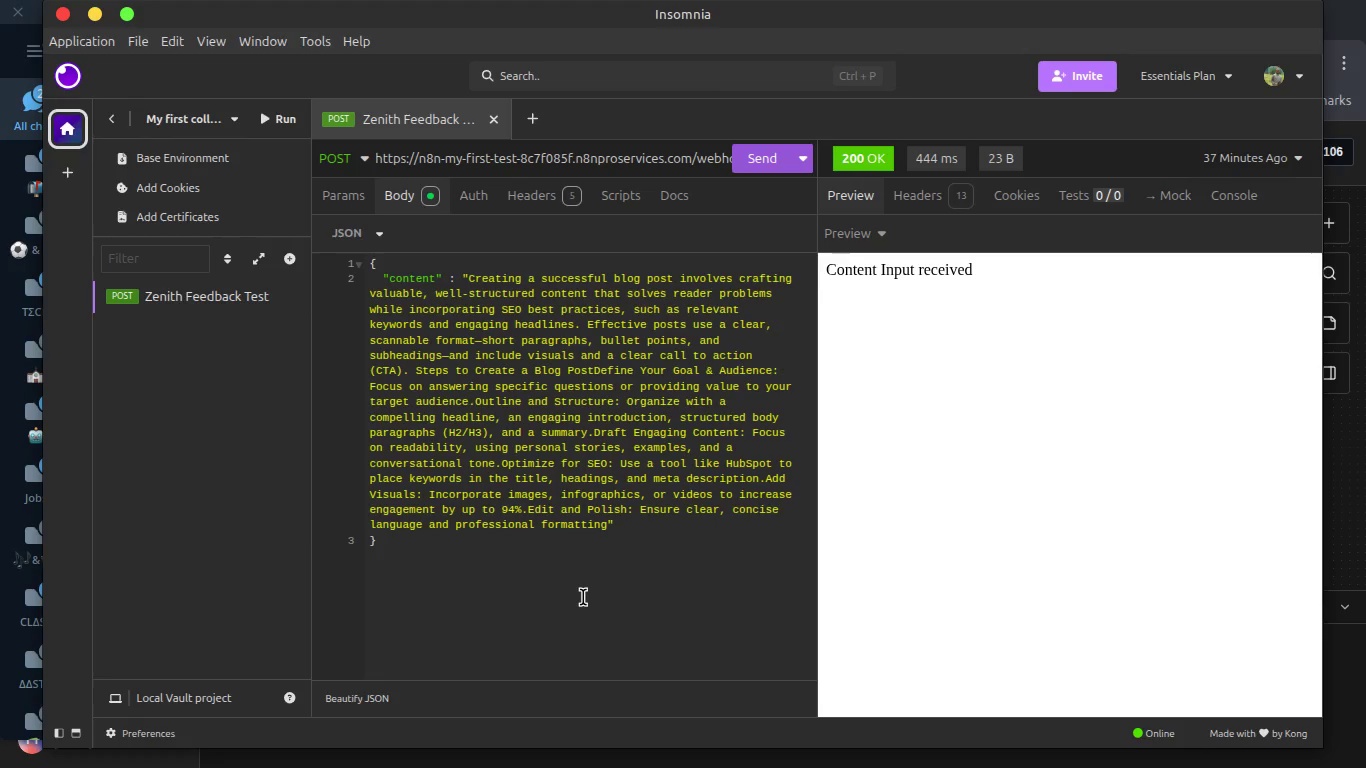 
key(Control+A)
 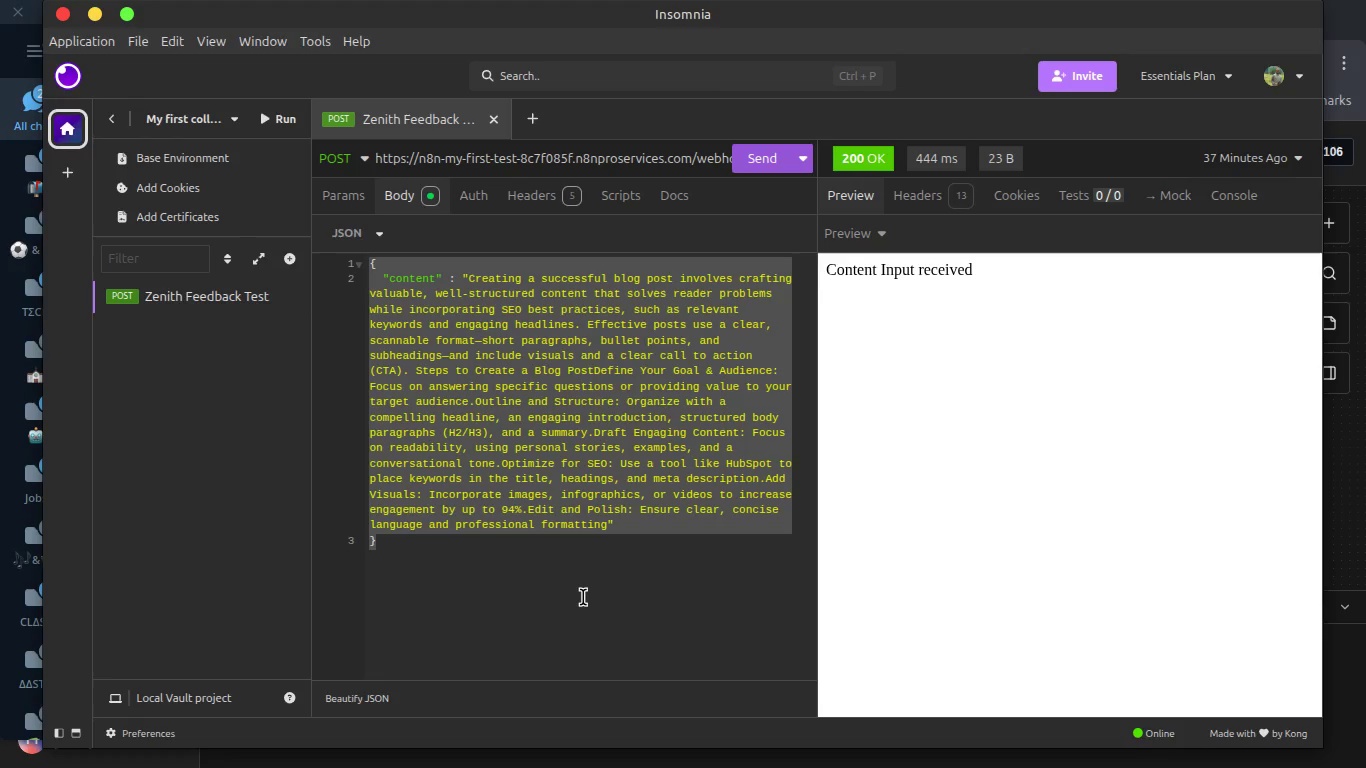 
key(Control+V)
 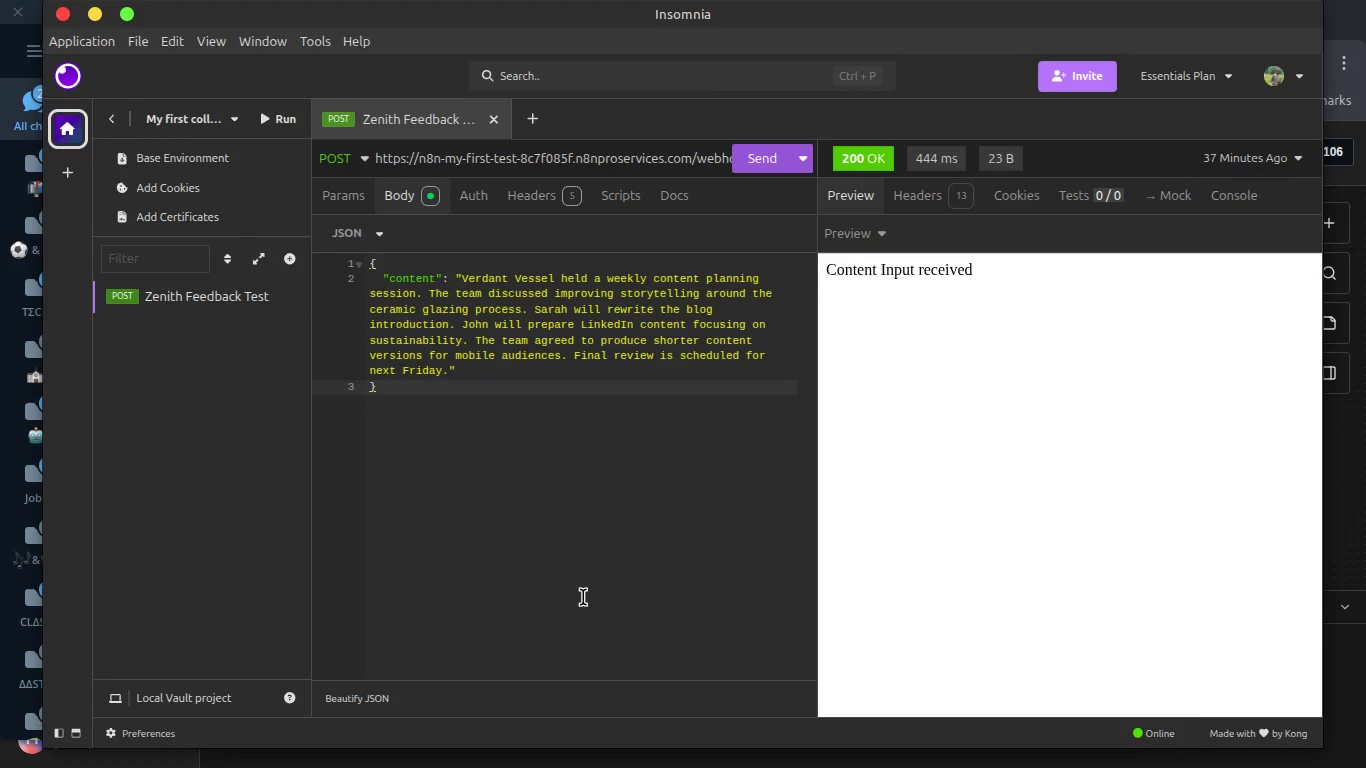 
key(Alt+Tab)
 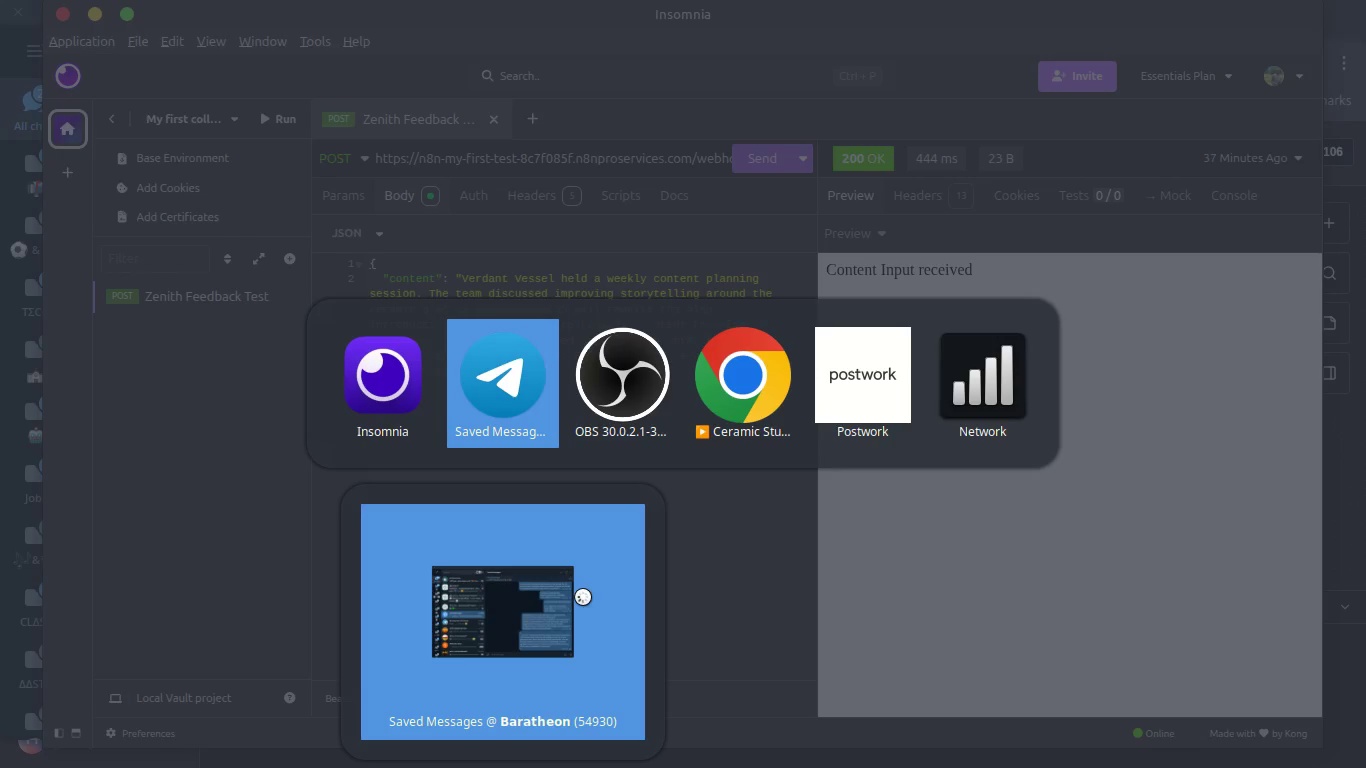 
key(Alt+Tab)
 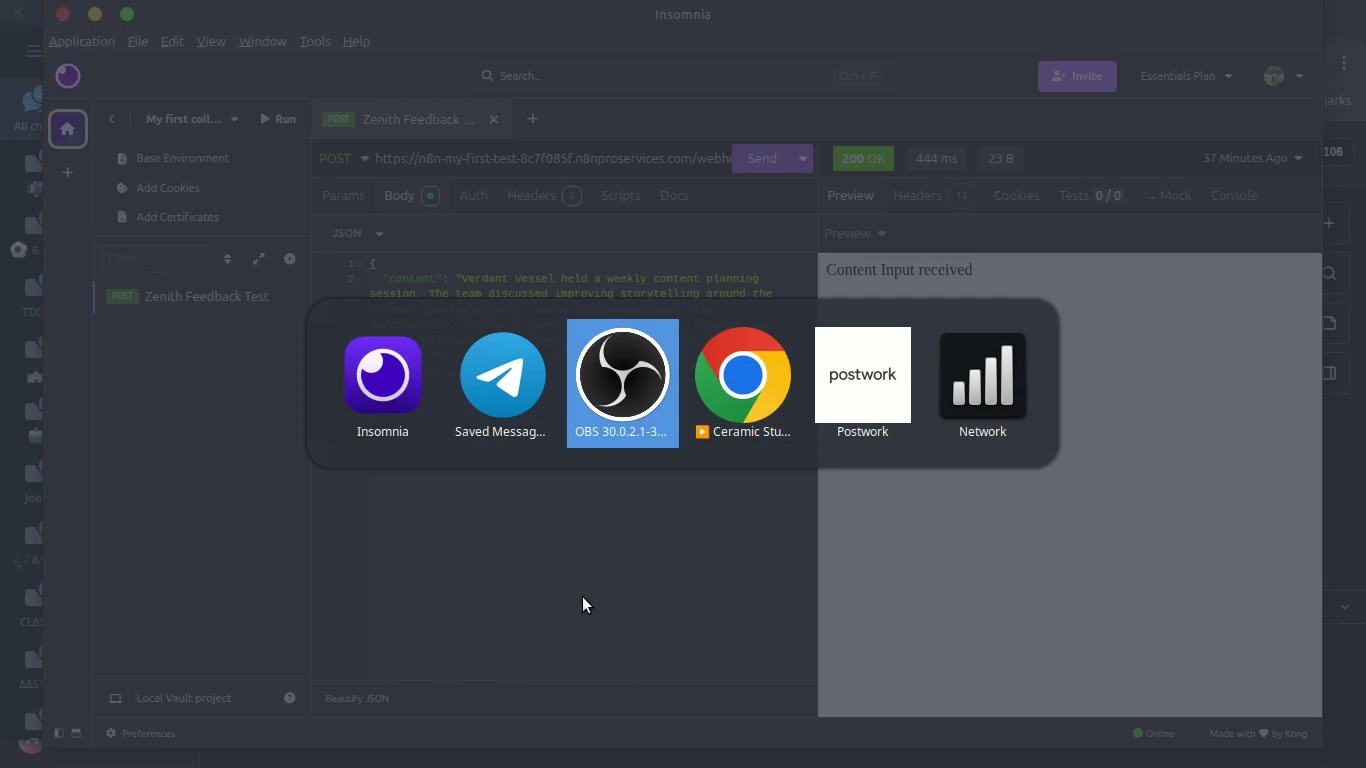 
key(Alt+Tab)
 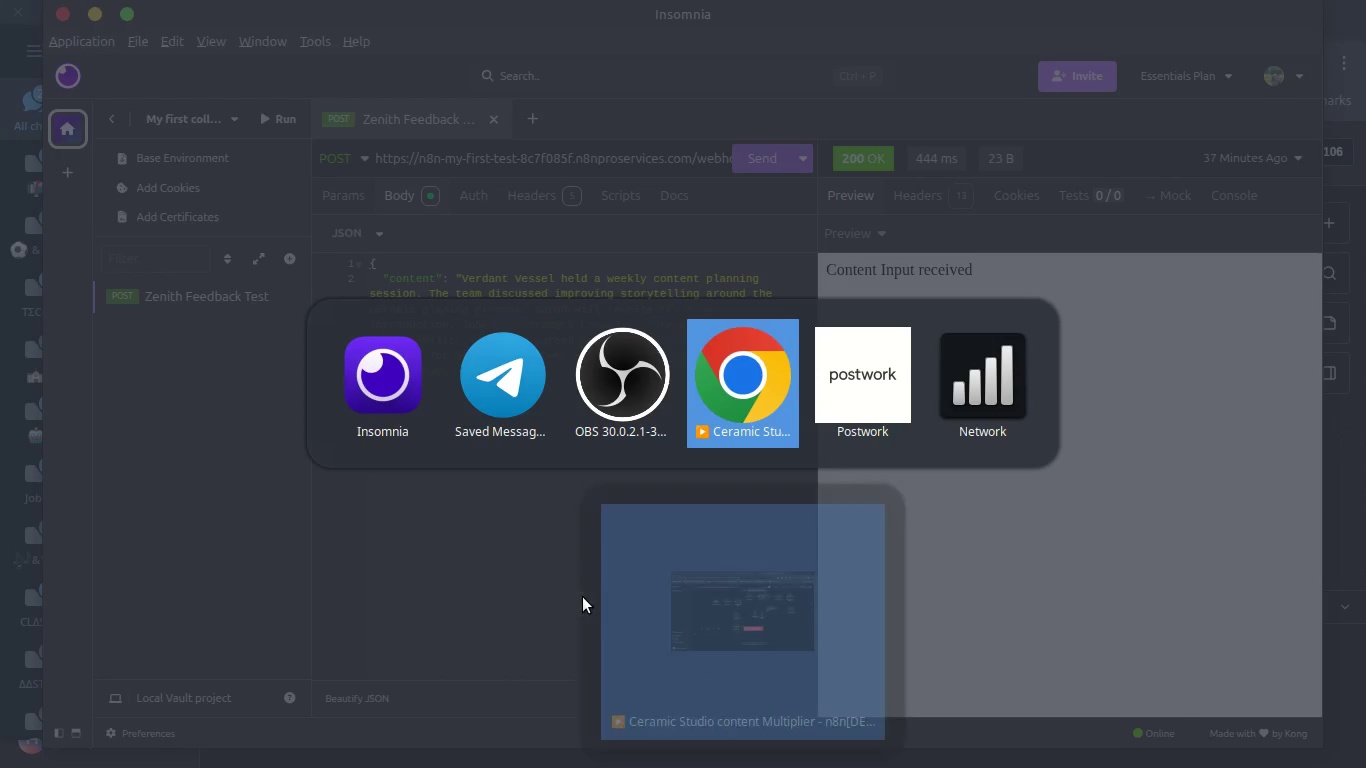 
key(Alt+Tab)
 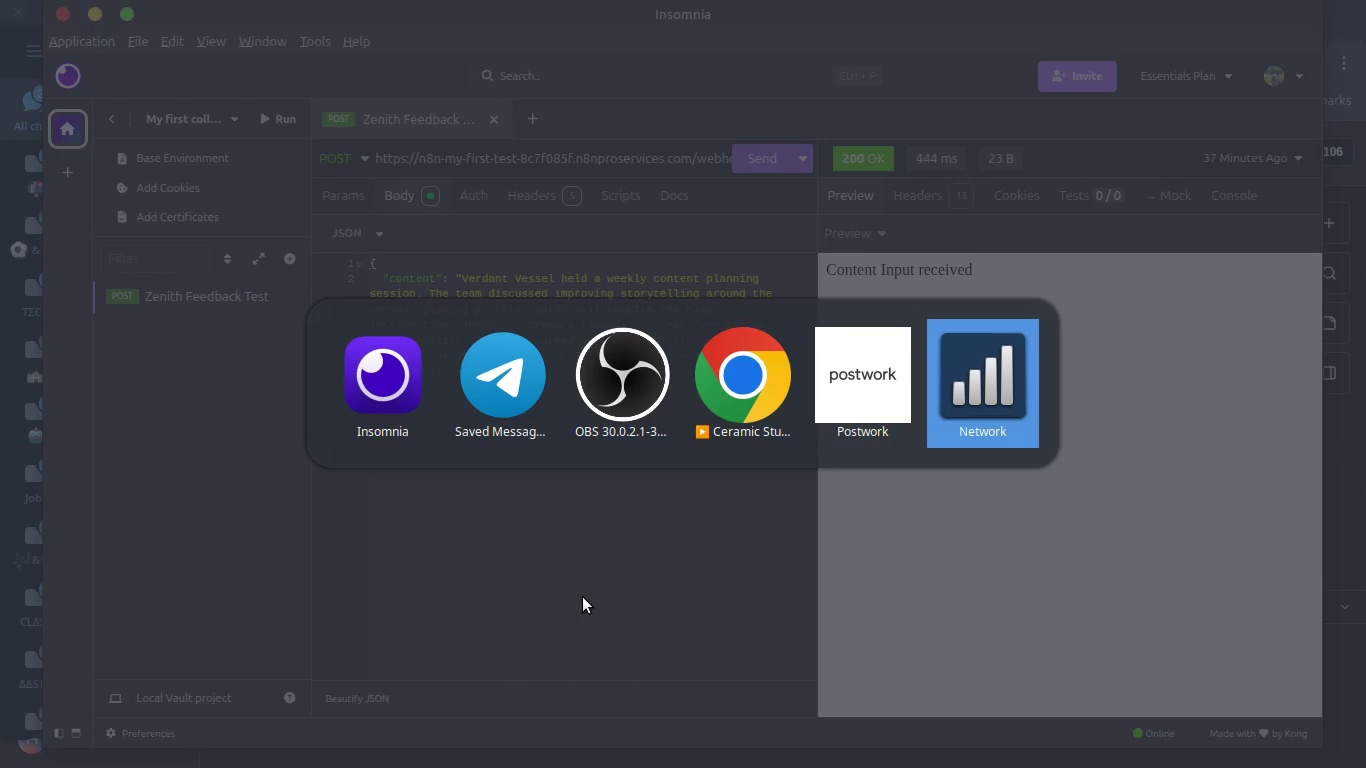 
key(Alt+Tab)
 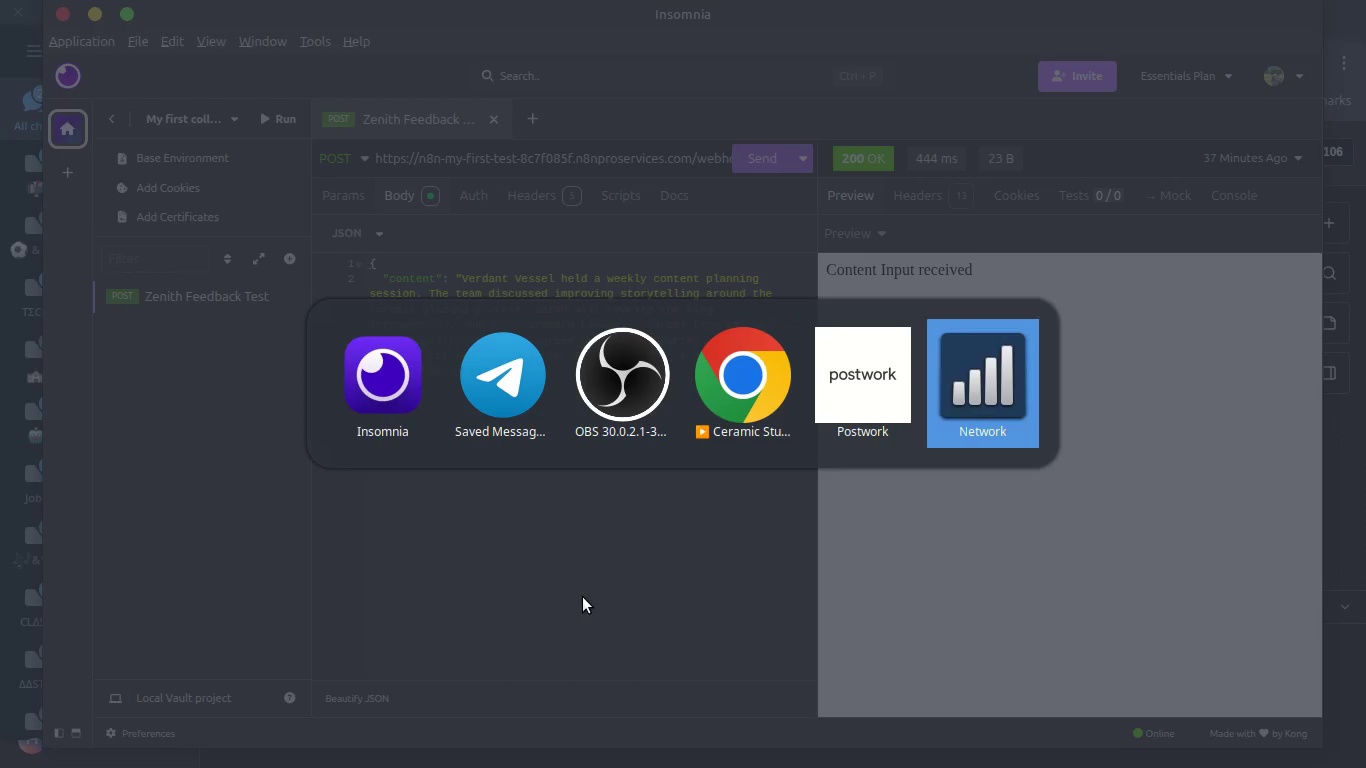 
key(Alt+Tab)
 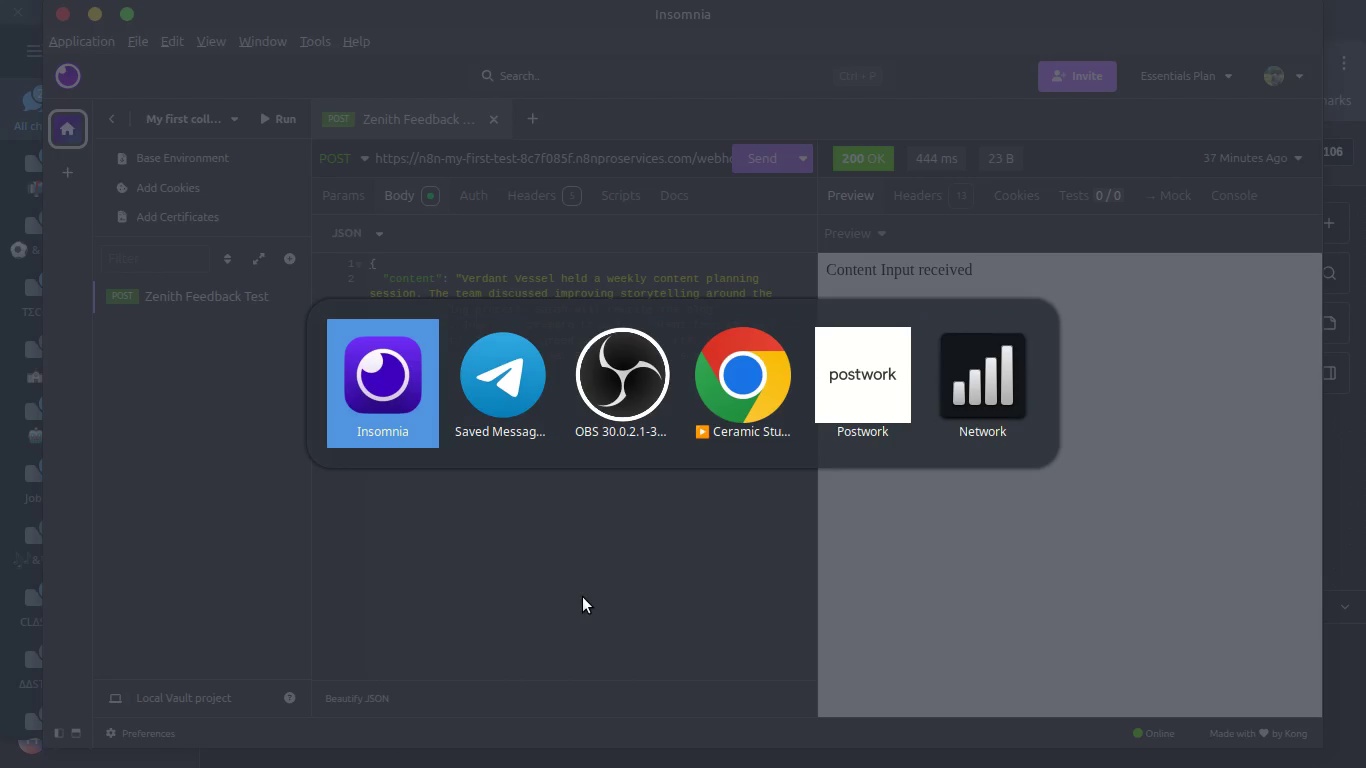 
key(Alt+Tab)
 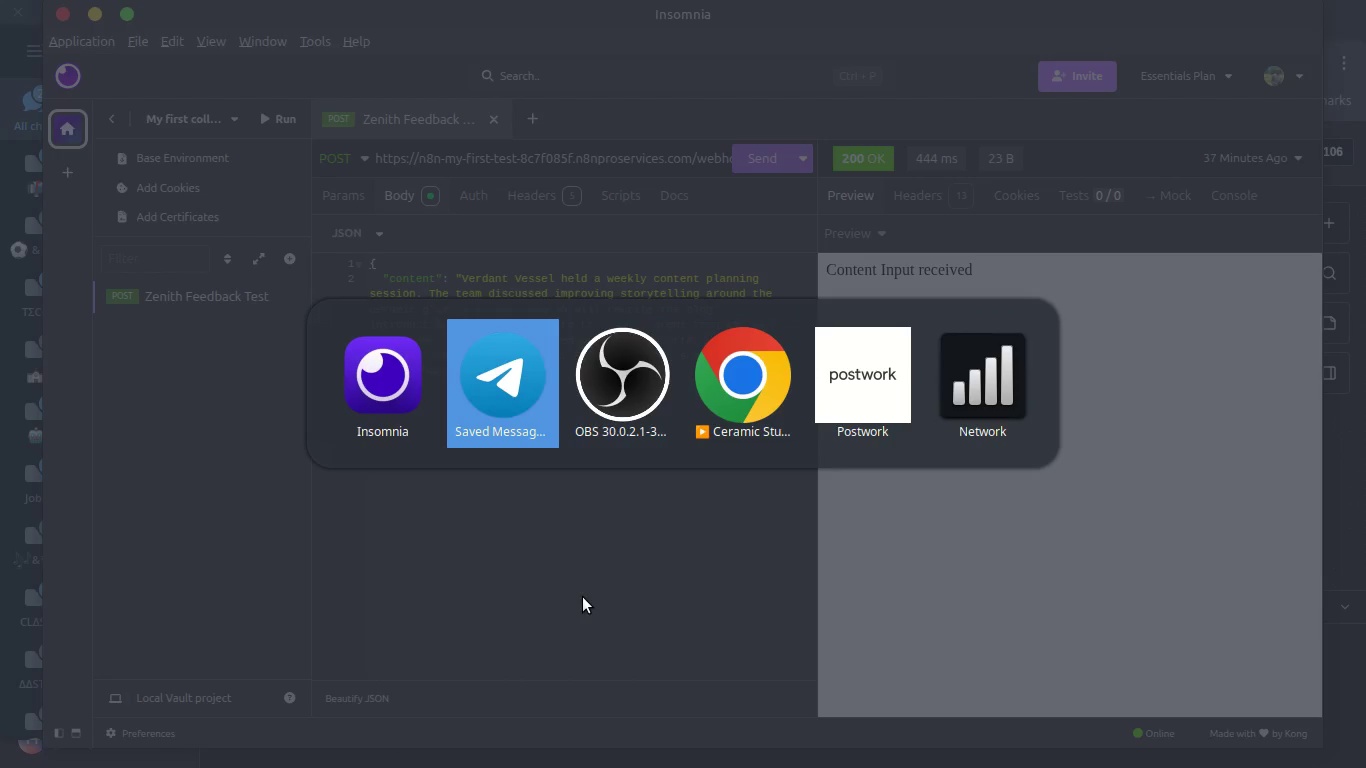 
key(Alt+Tab)
 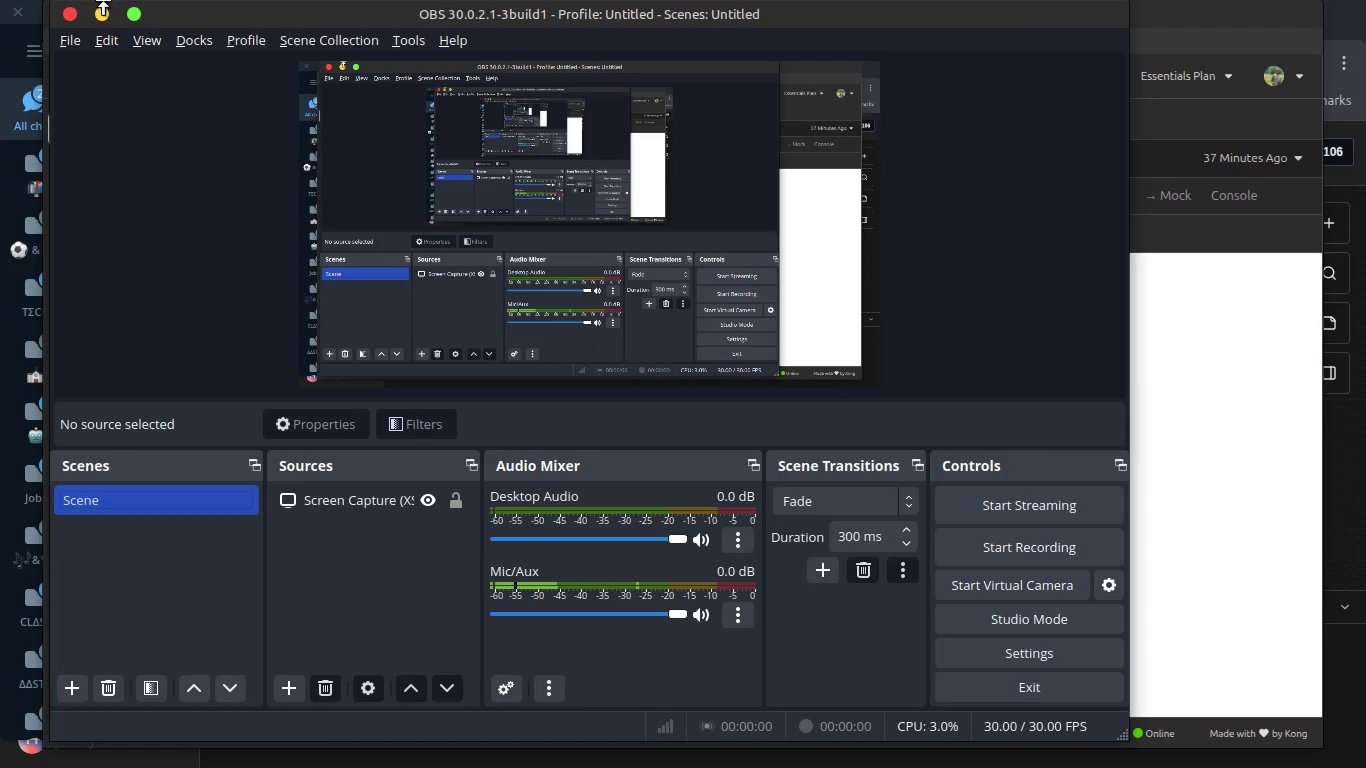 
left_click([102, 9])
 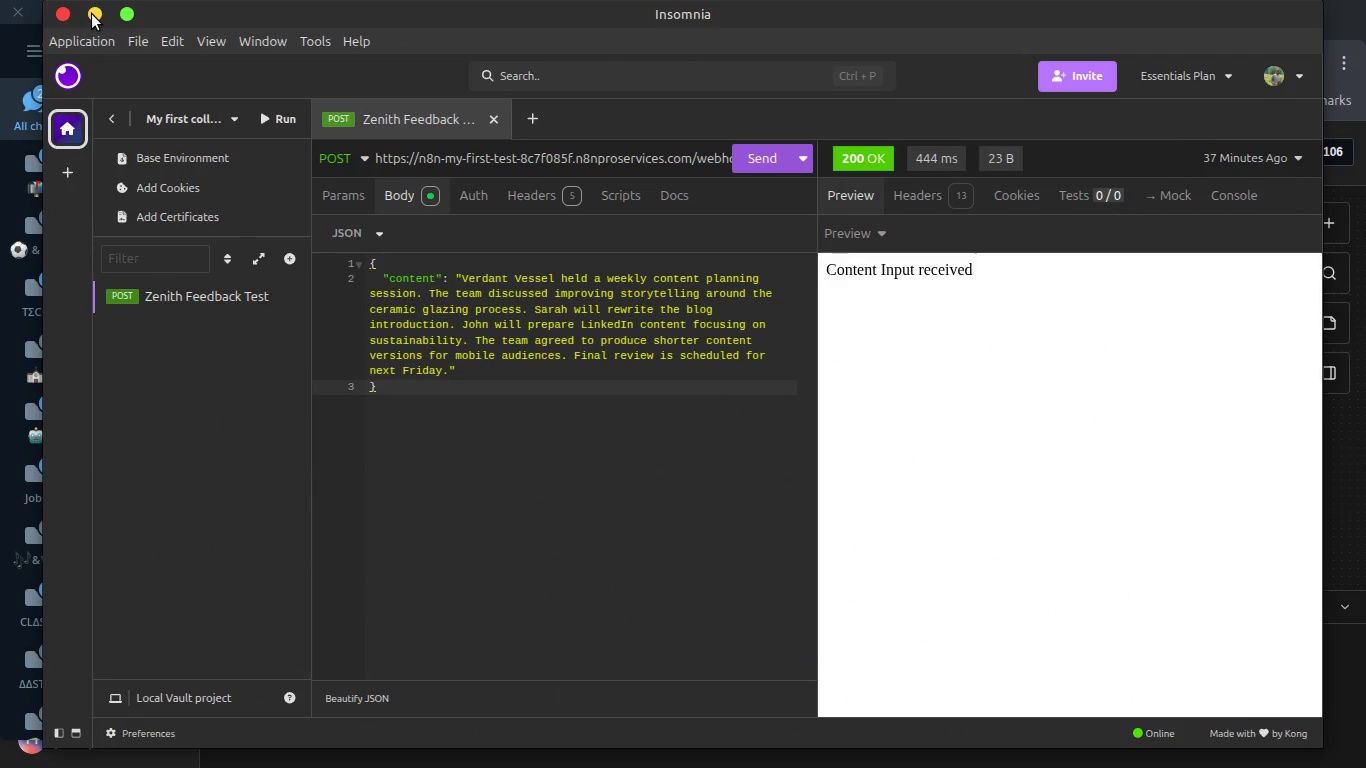 
left_click([95, 15])
 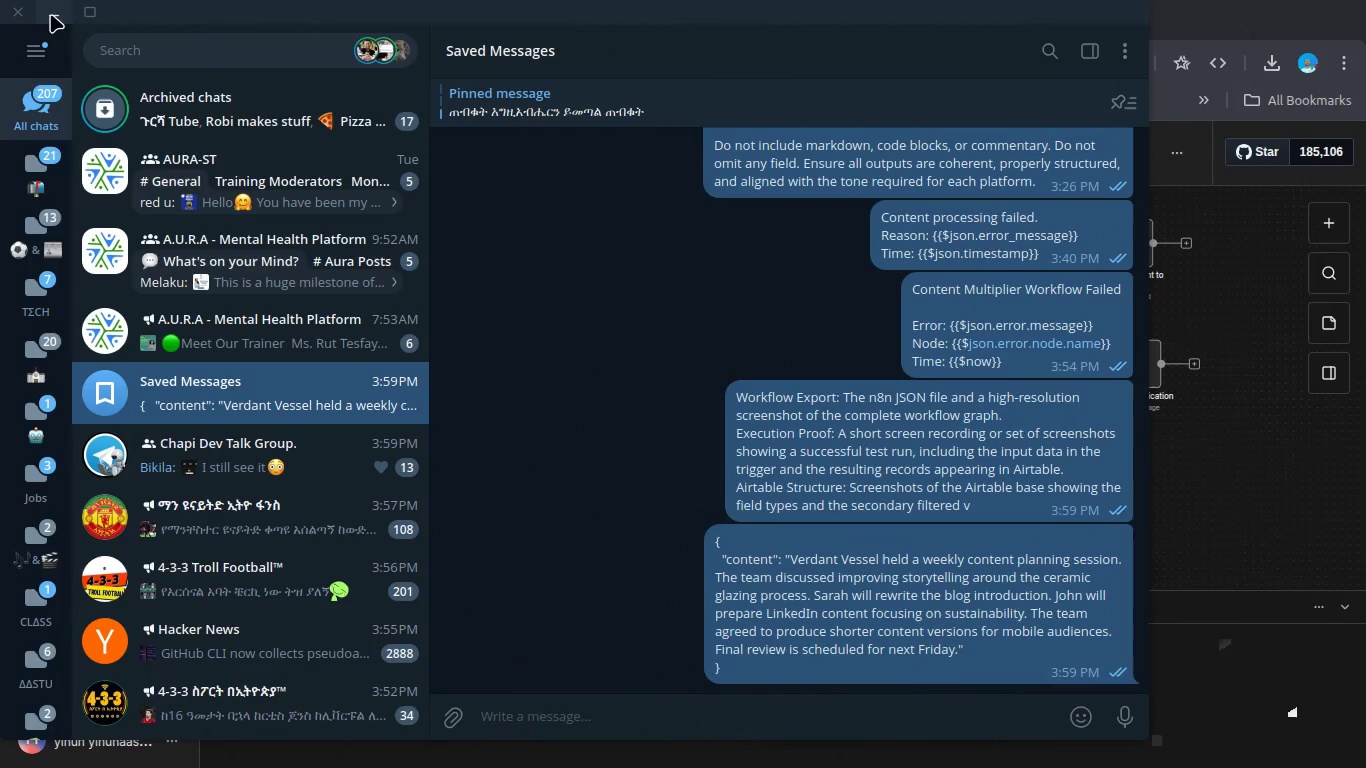 
left_click([50, 14])
 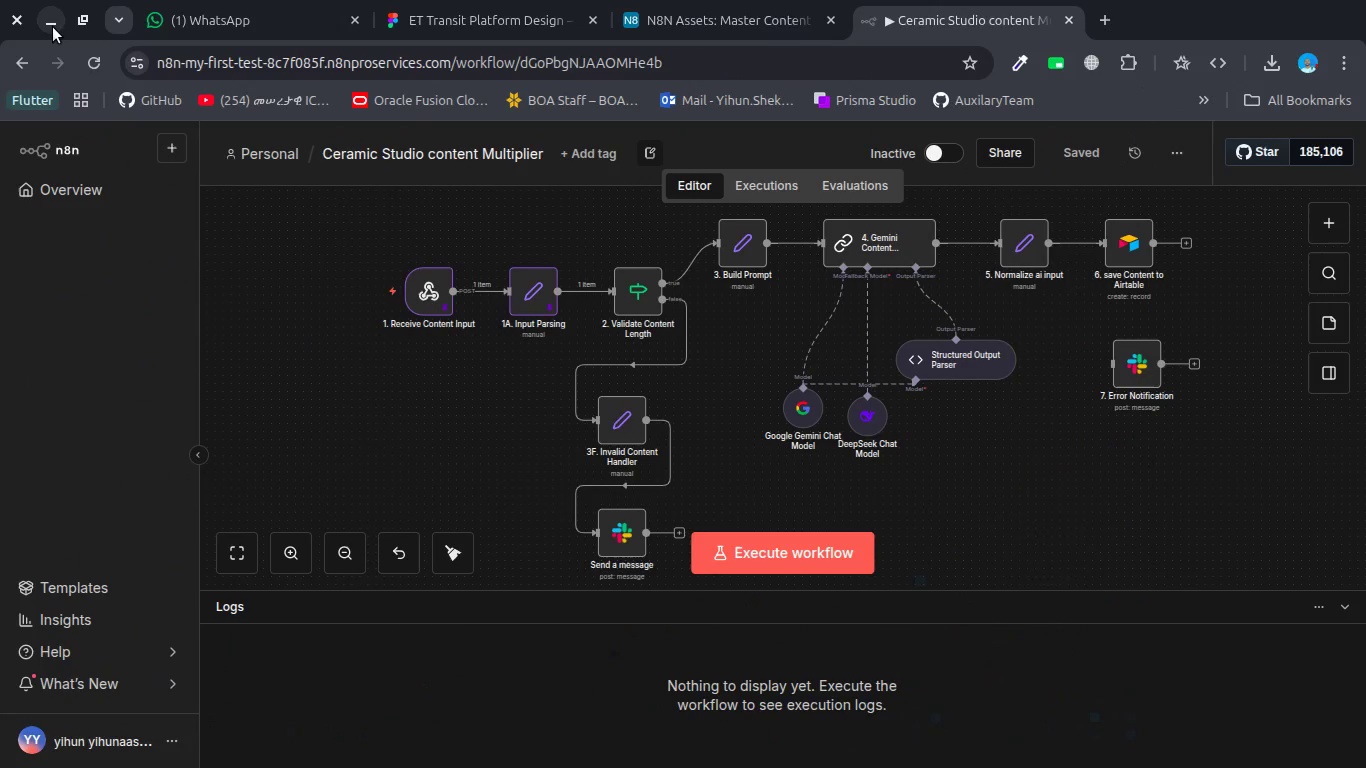 
left_click([53, 27])